 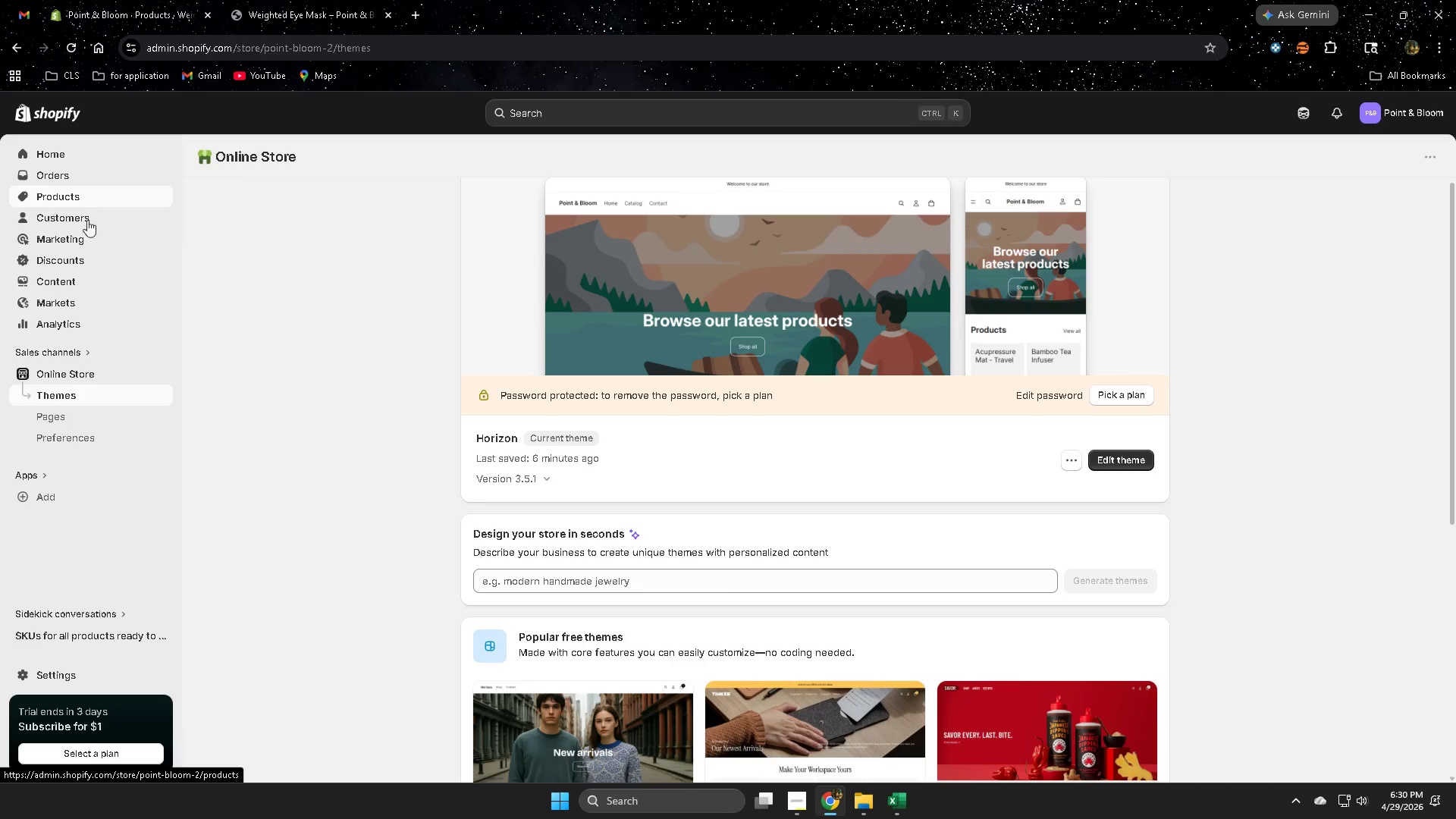 
left_click([1303, 115])
 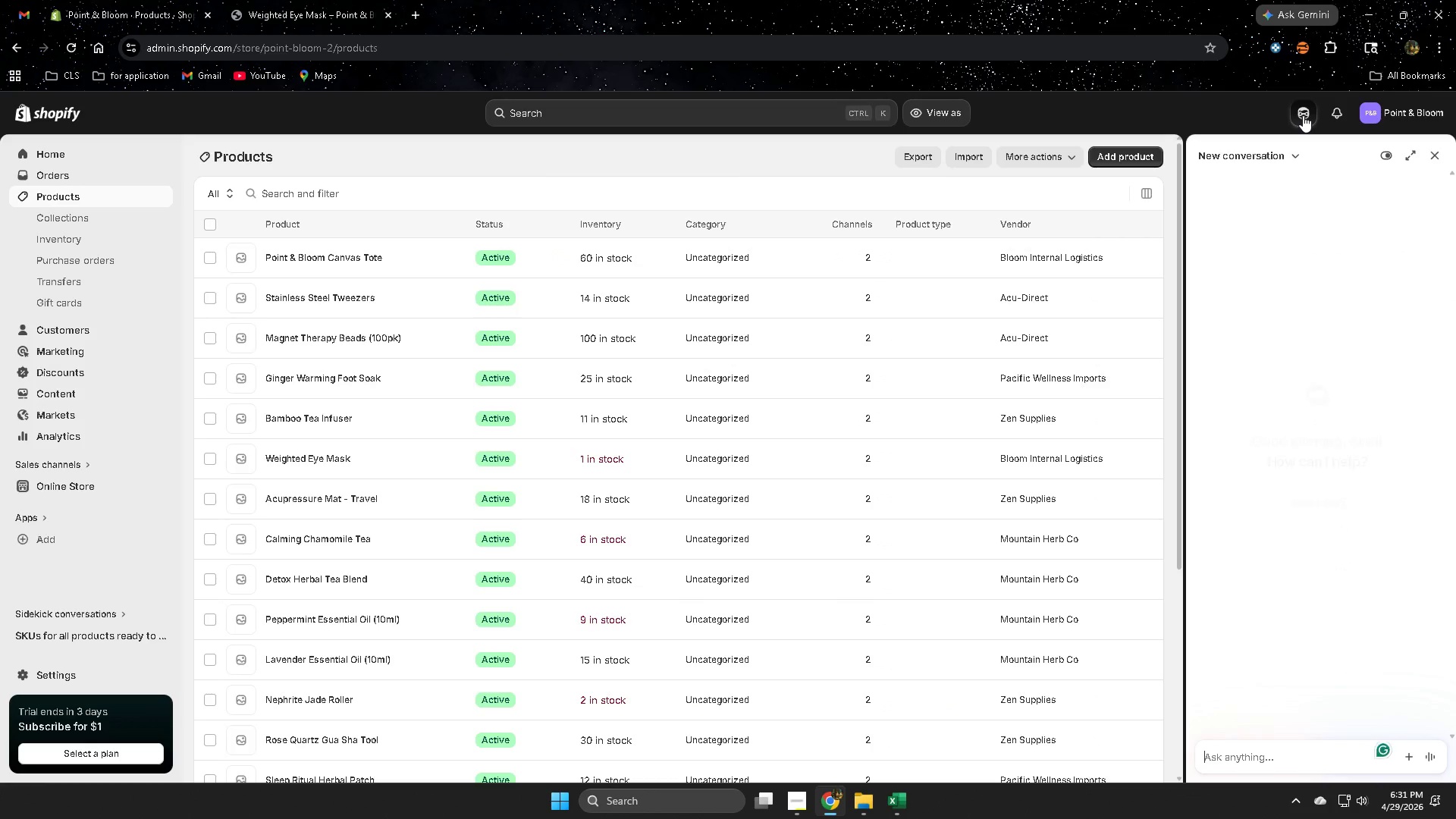 
type(canyou )
key(Backspace)
key(Backspace)
key(Backspace)
key(Backspace)
type( you ho)
key(Backspace)
key(Backspace)
type(show me how to )
 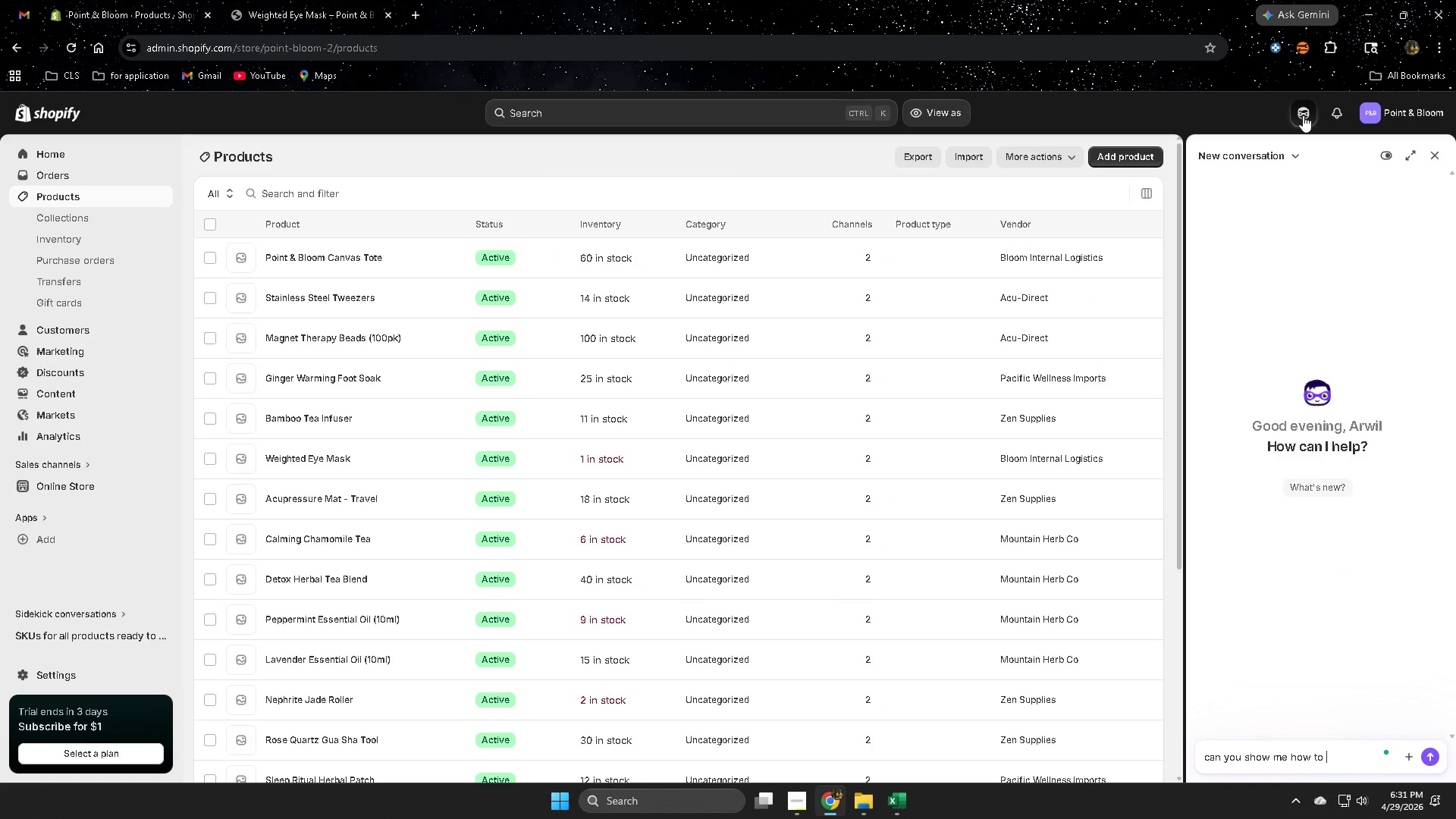 
key(Control+ControlLeft)
 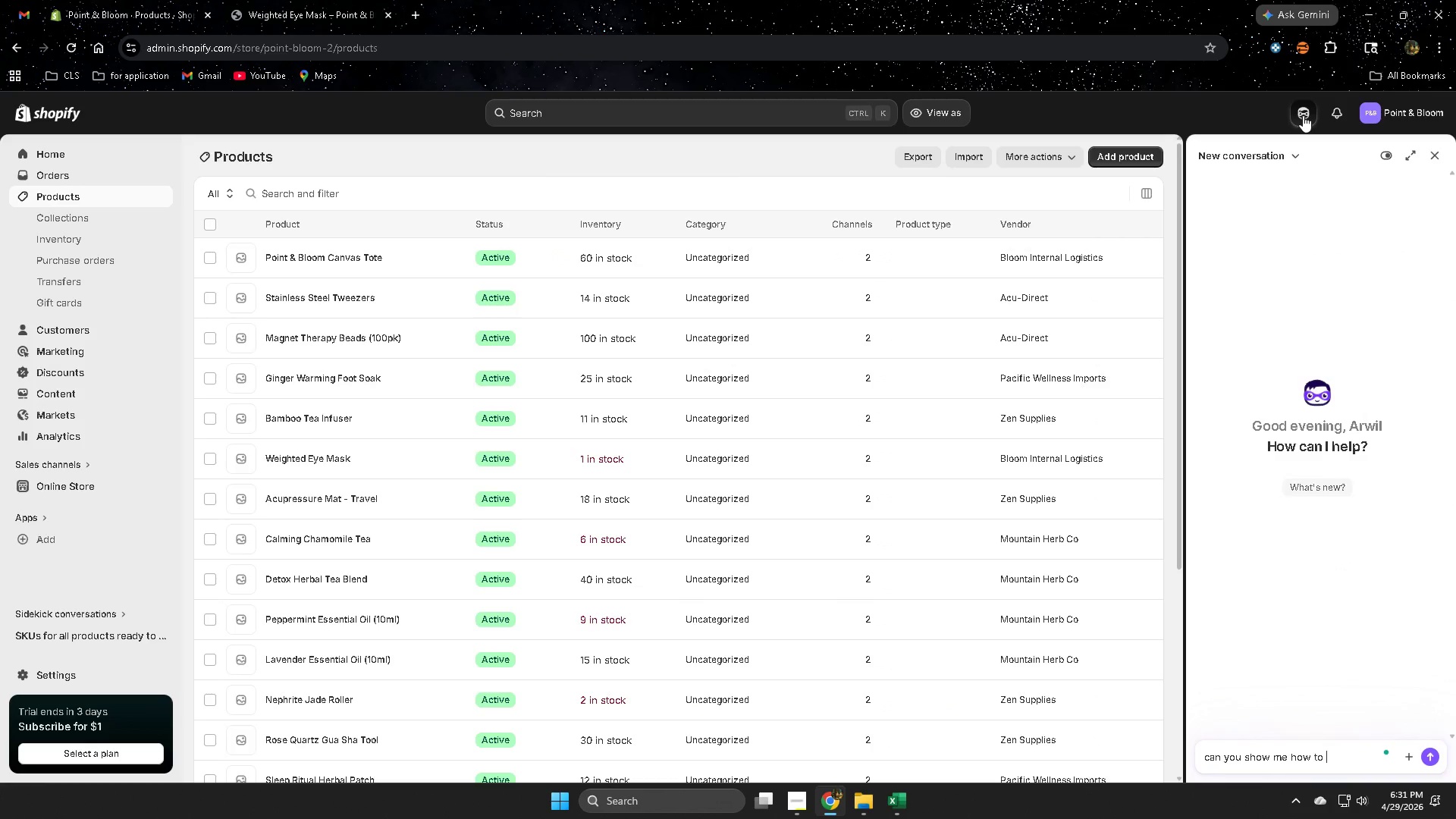 
key(Control+V)